 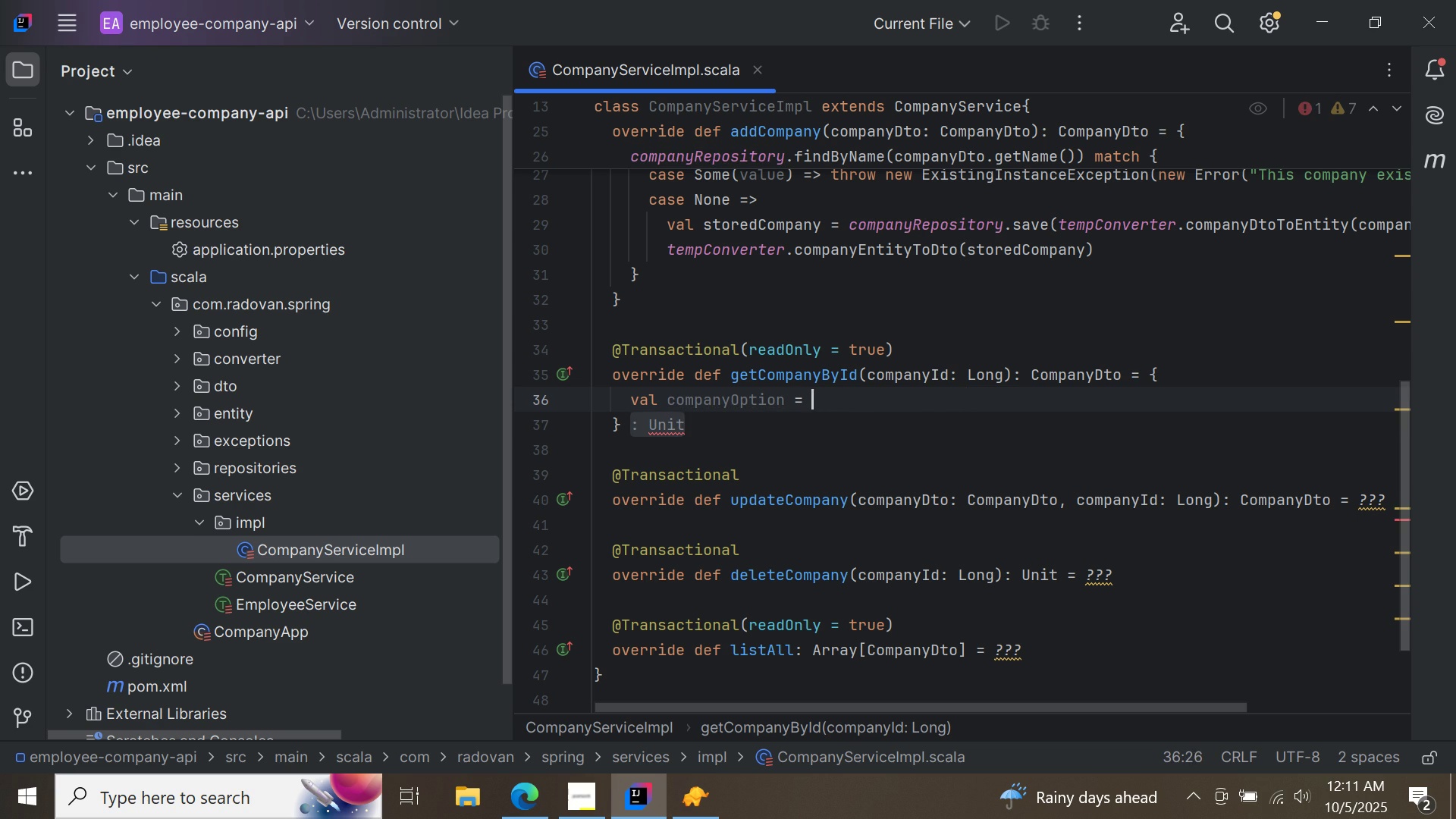 
key(Backspace)
 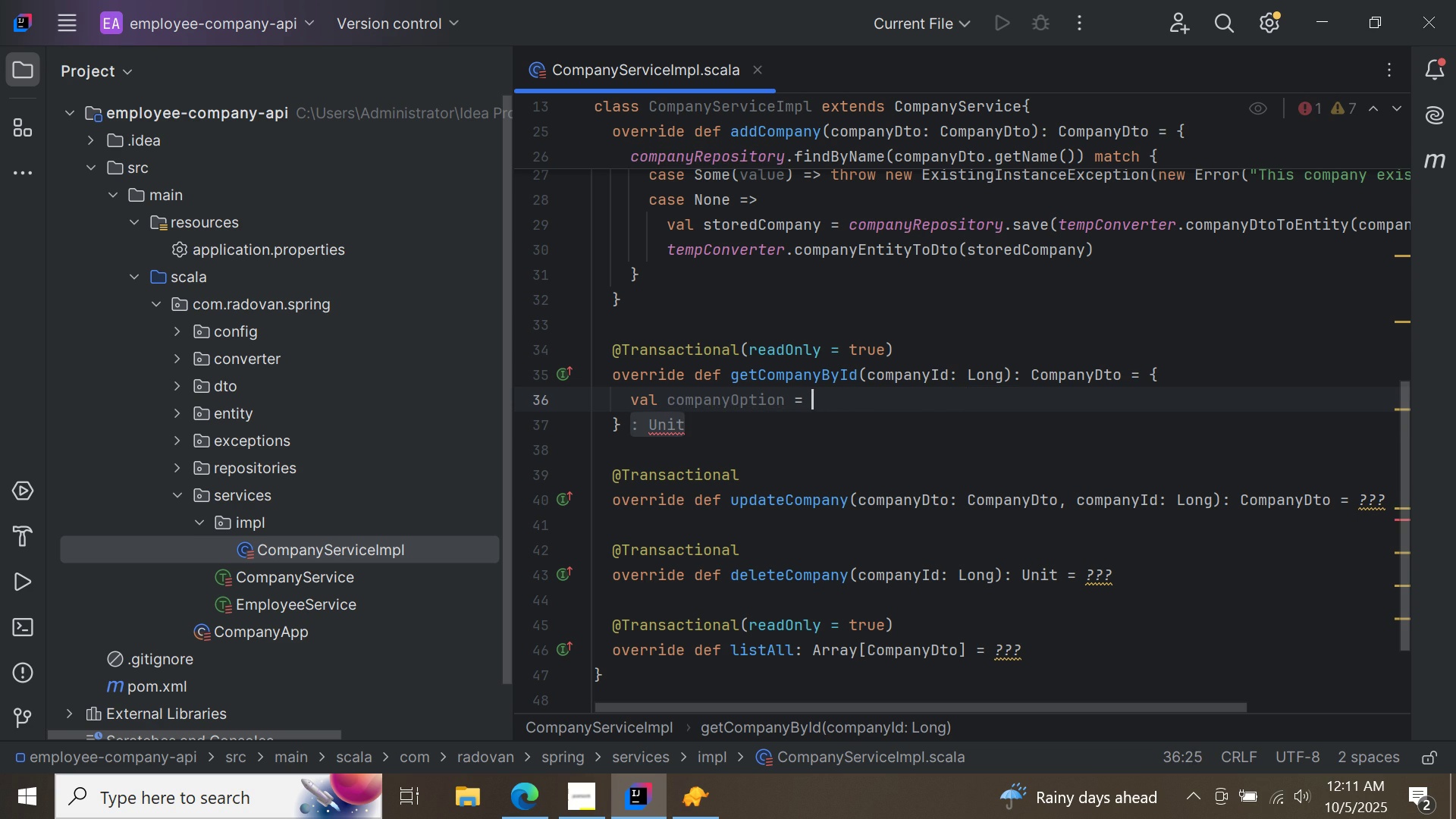 
key(CapsLock)
 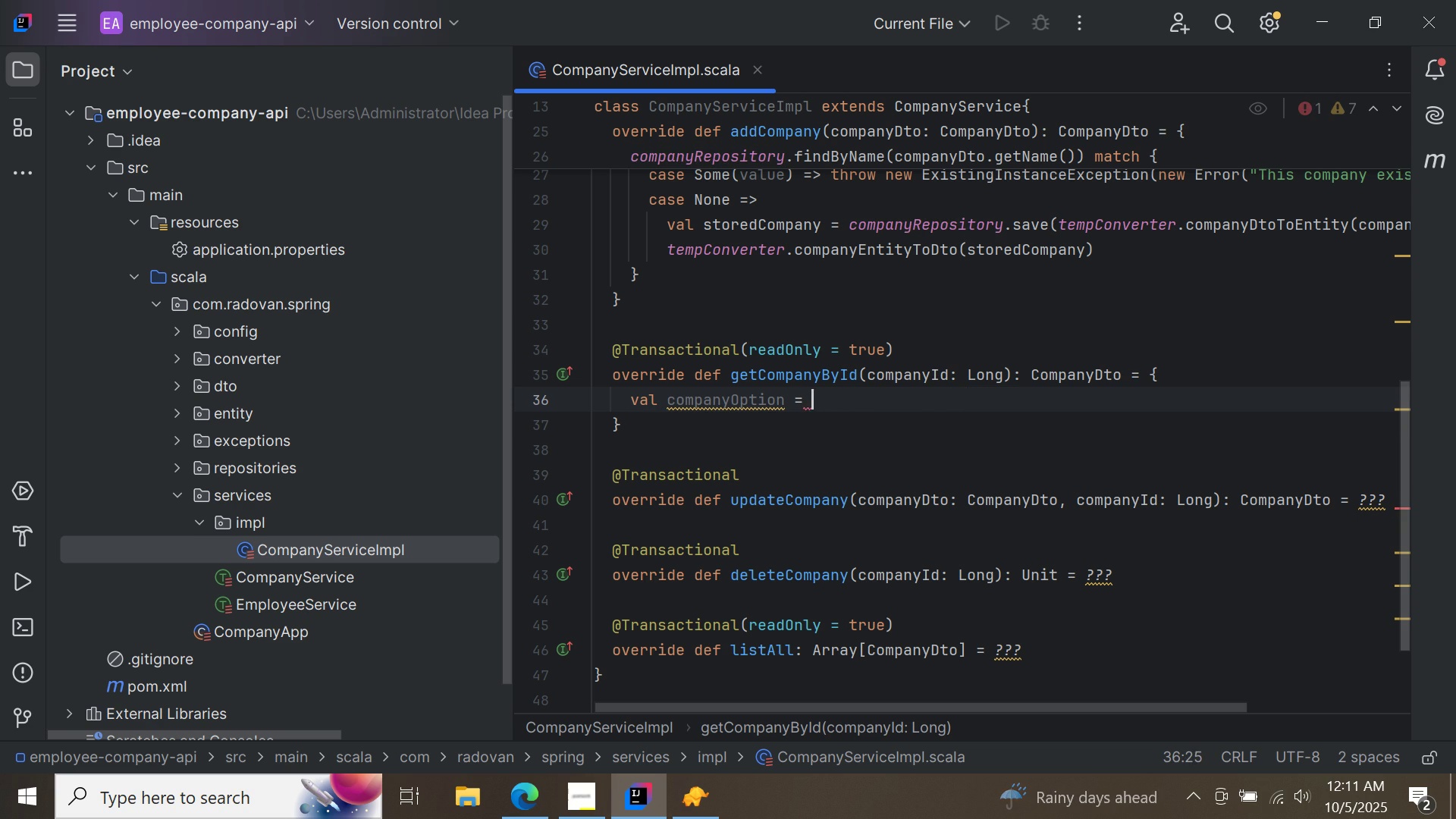 
key(O)
 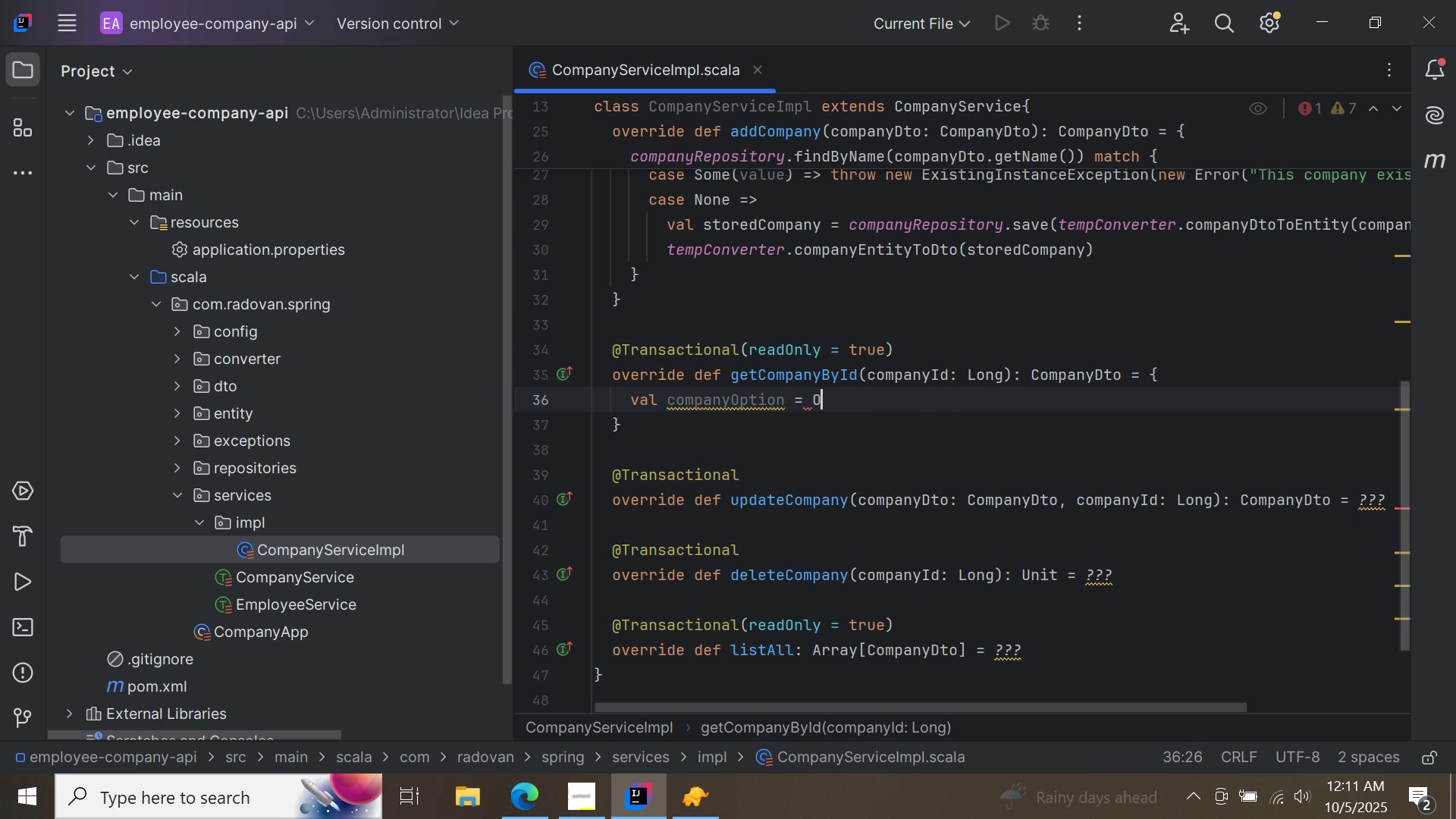 
key(CapsLock)
 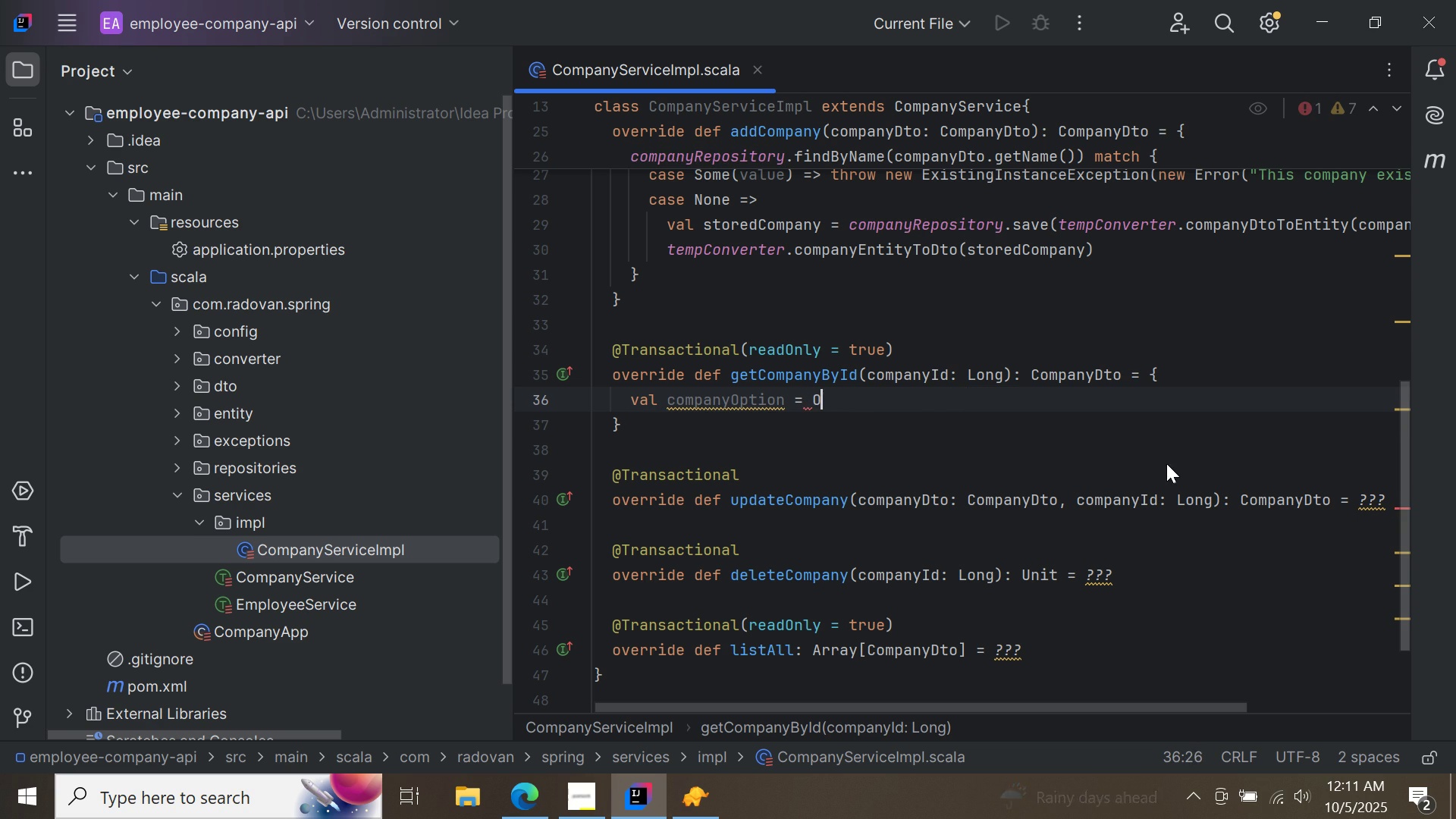 
key(P)
 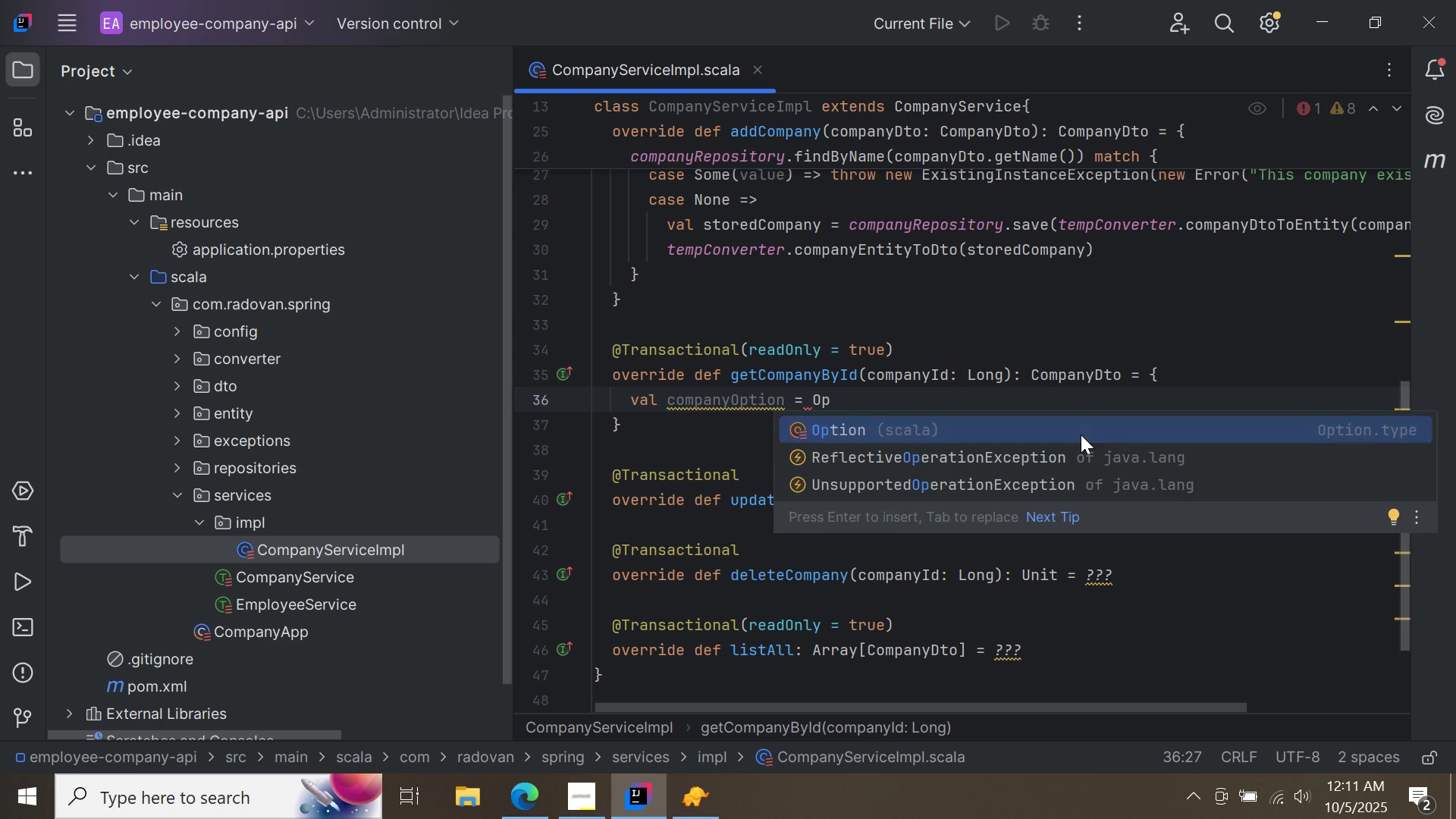 
double_click([1081, 435])